 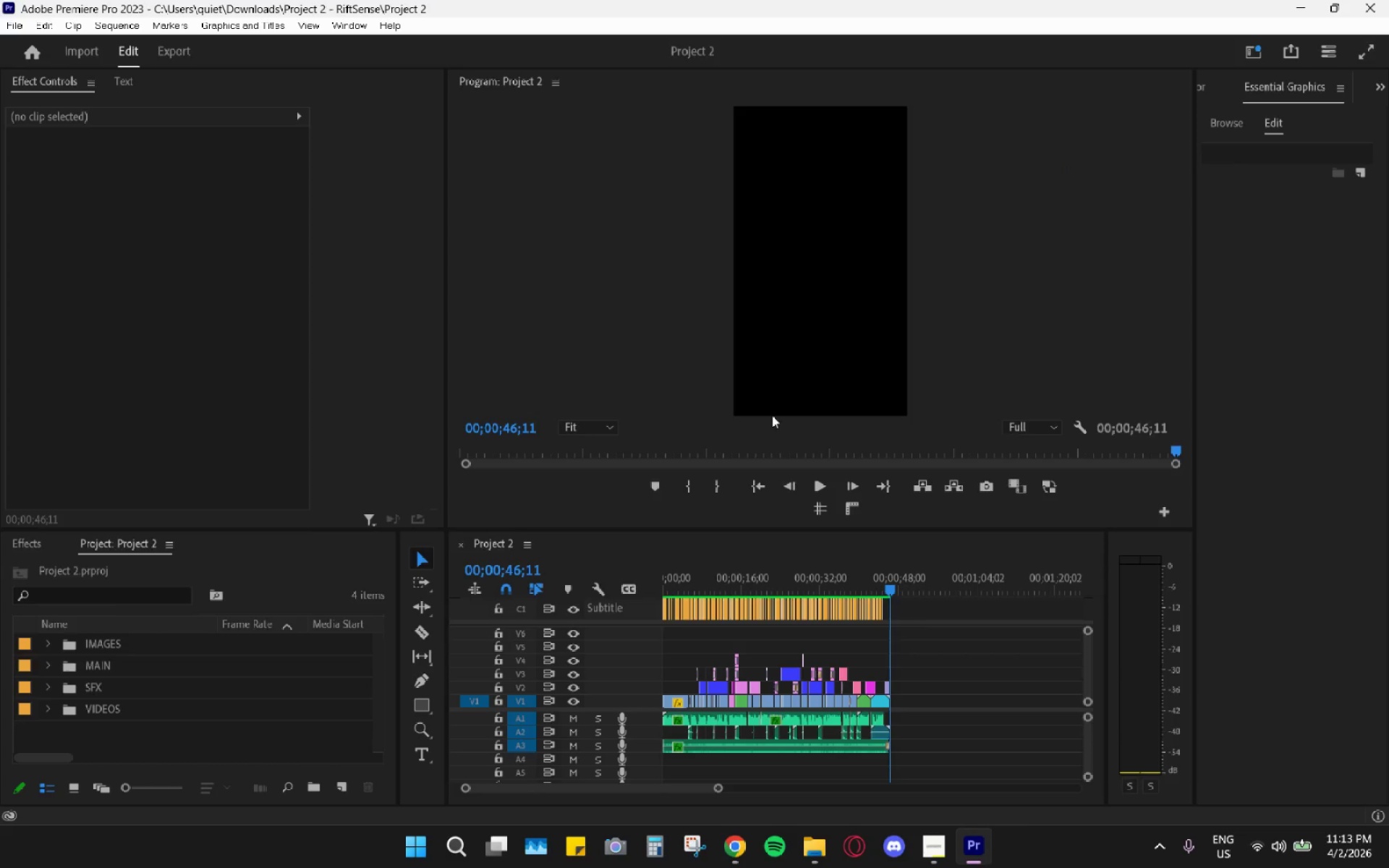 
left_click([517, 298])
 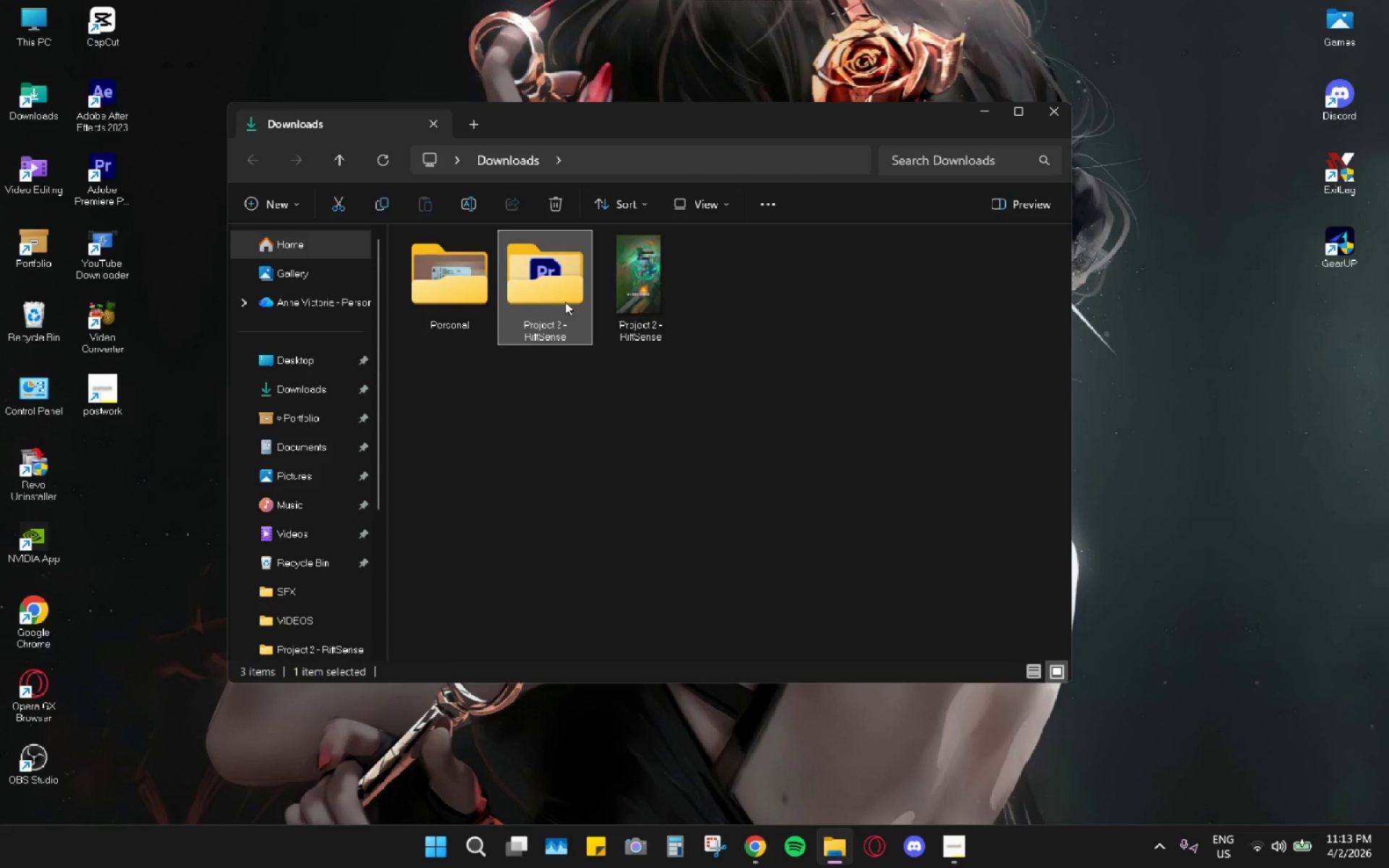 
right_click([556, 291])
 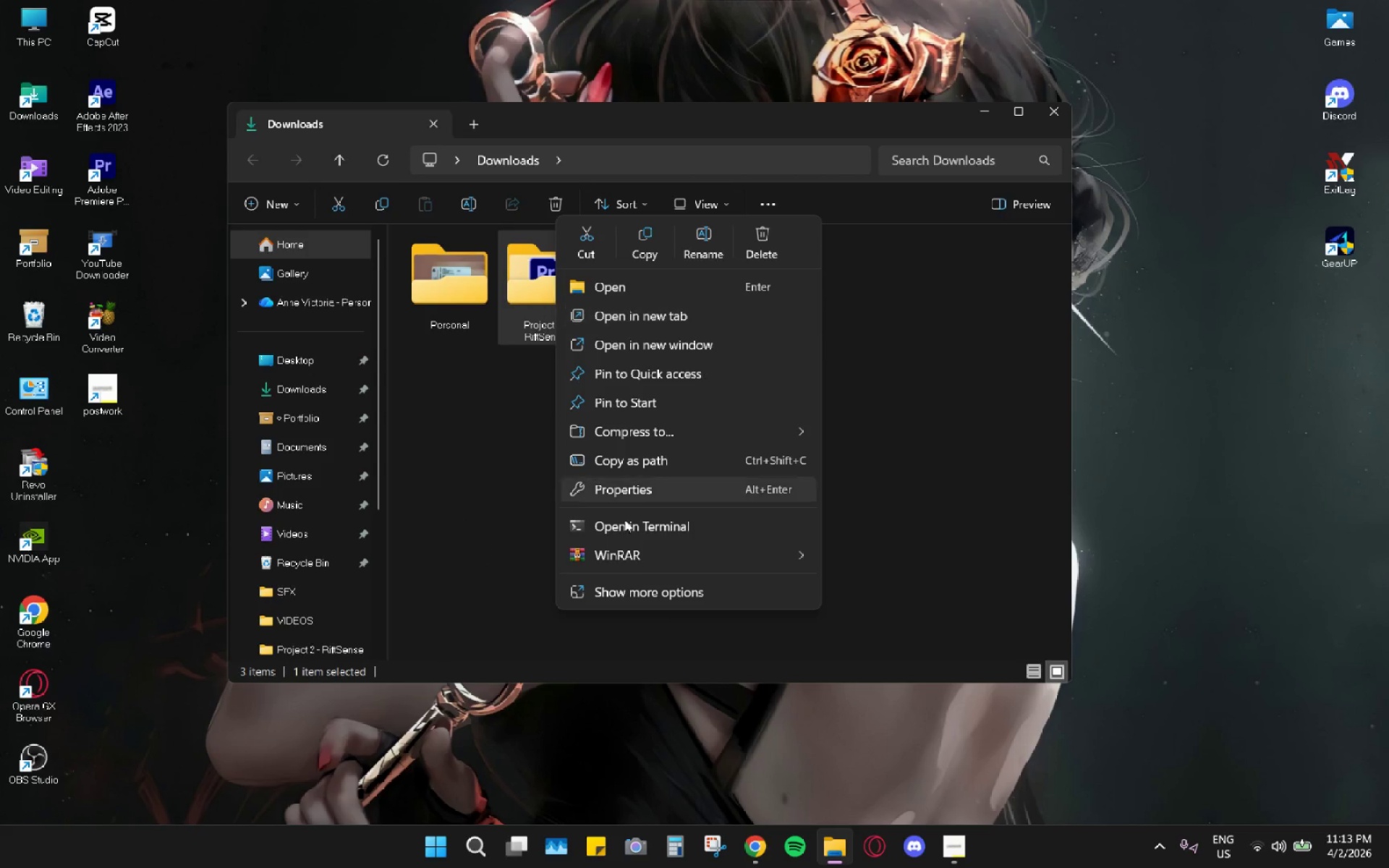 
left_click([635, 552])
 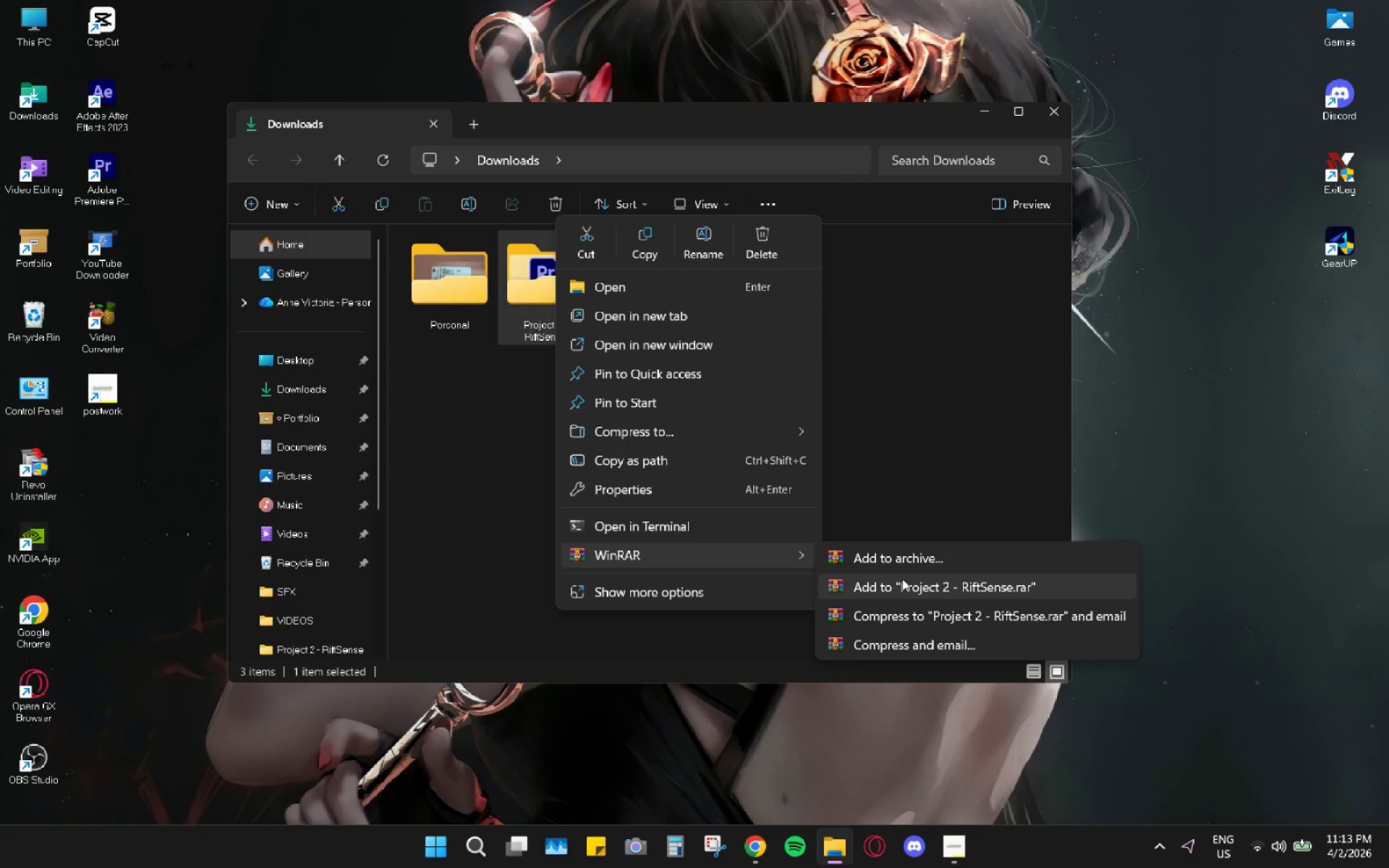 
left_click([902, 579])
 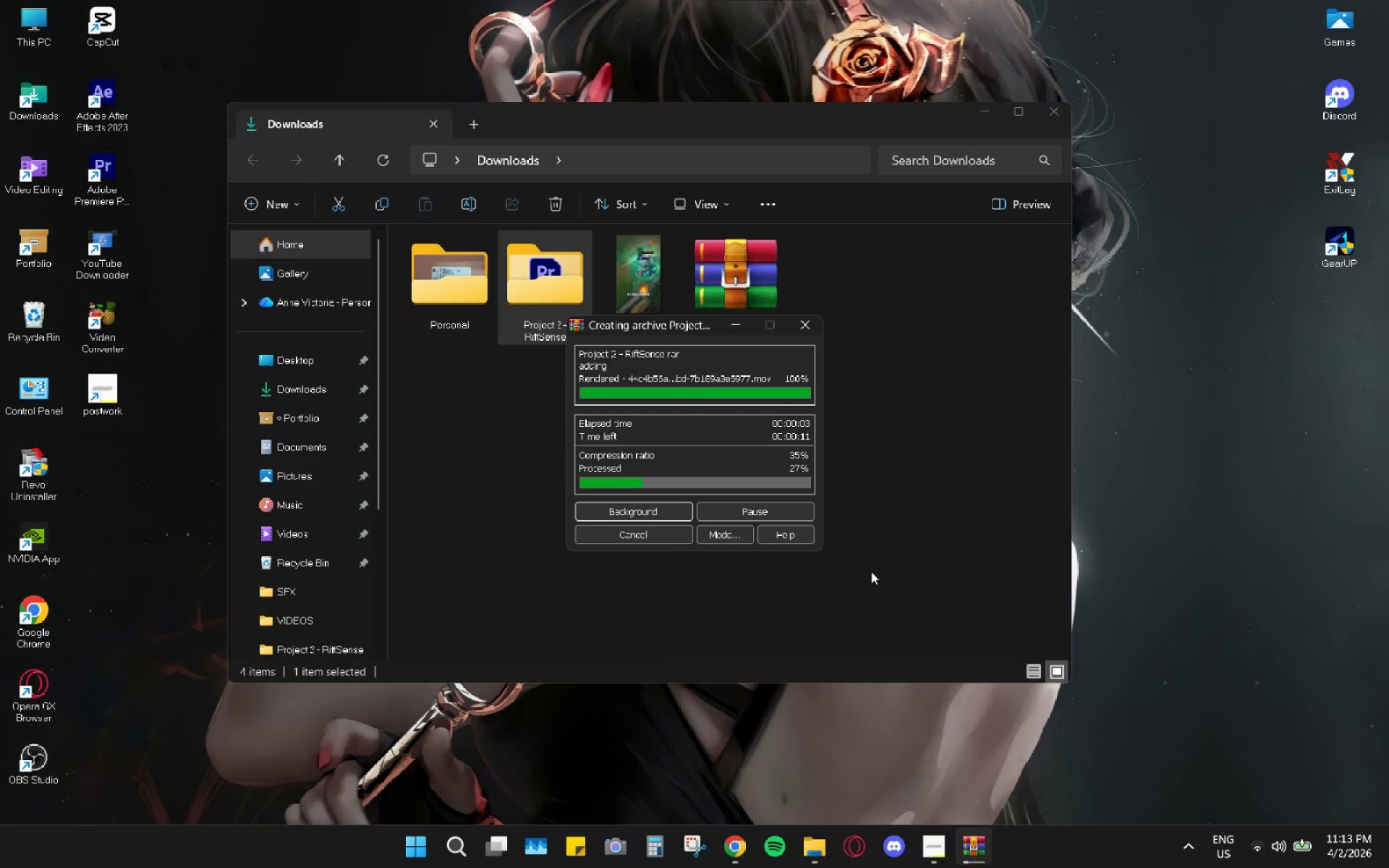 
wait(6.74)
 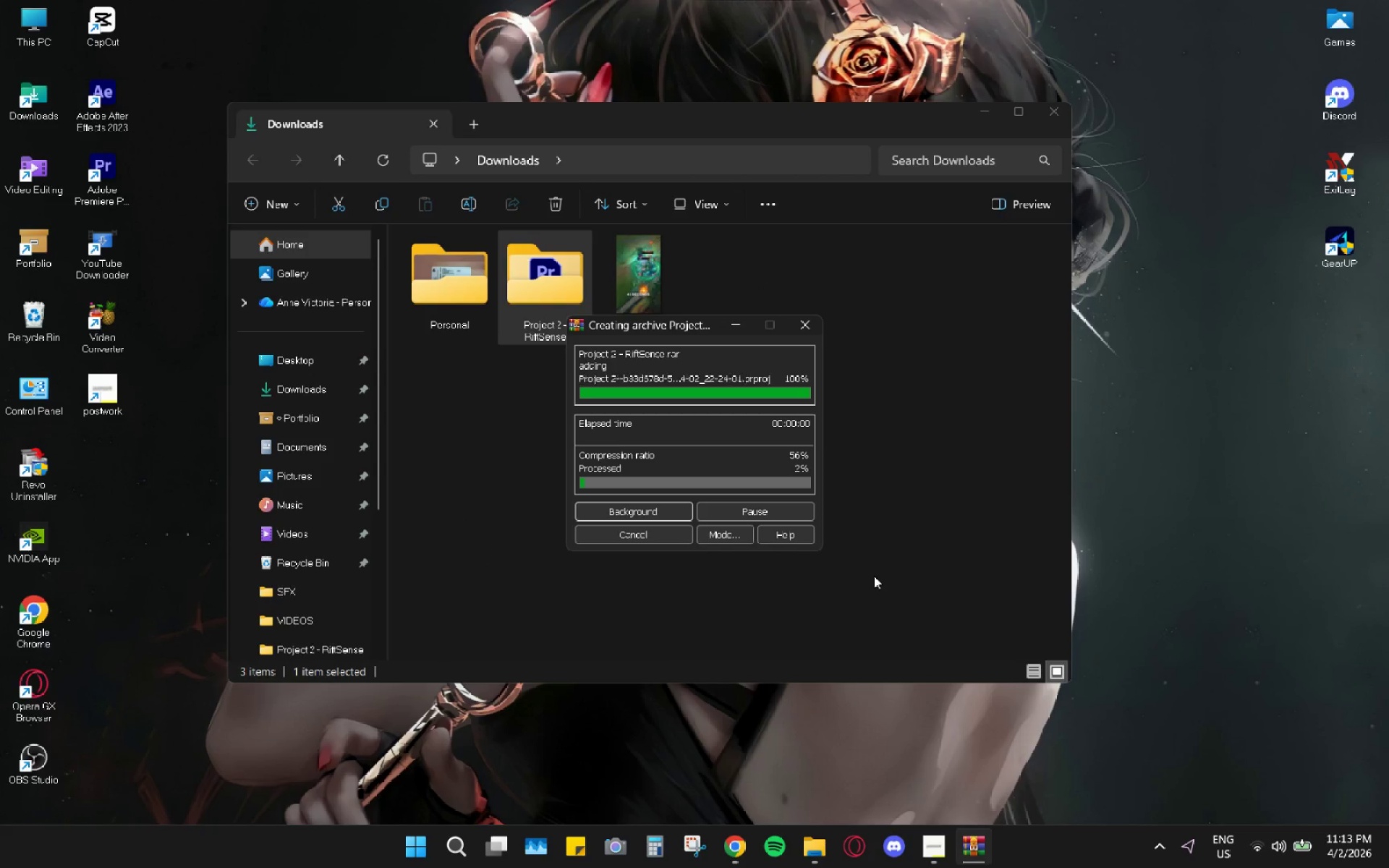 
double_click([815, 856])
 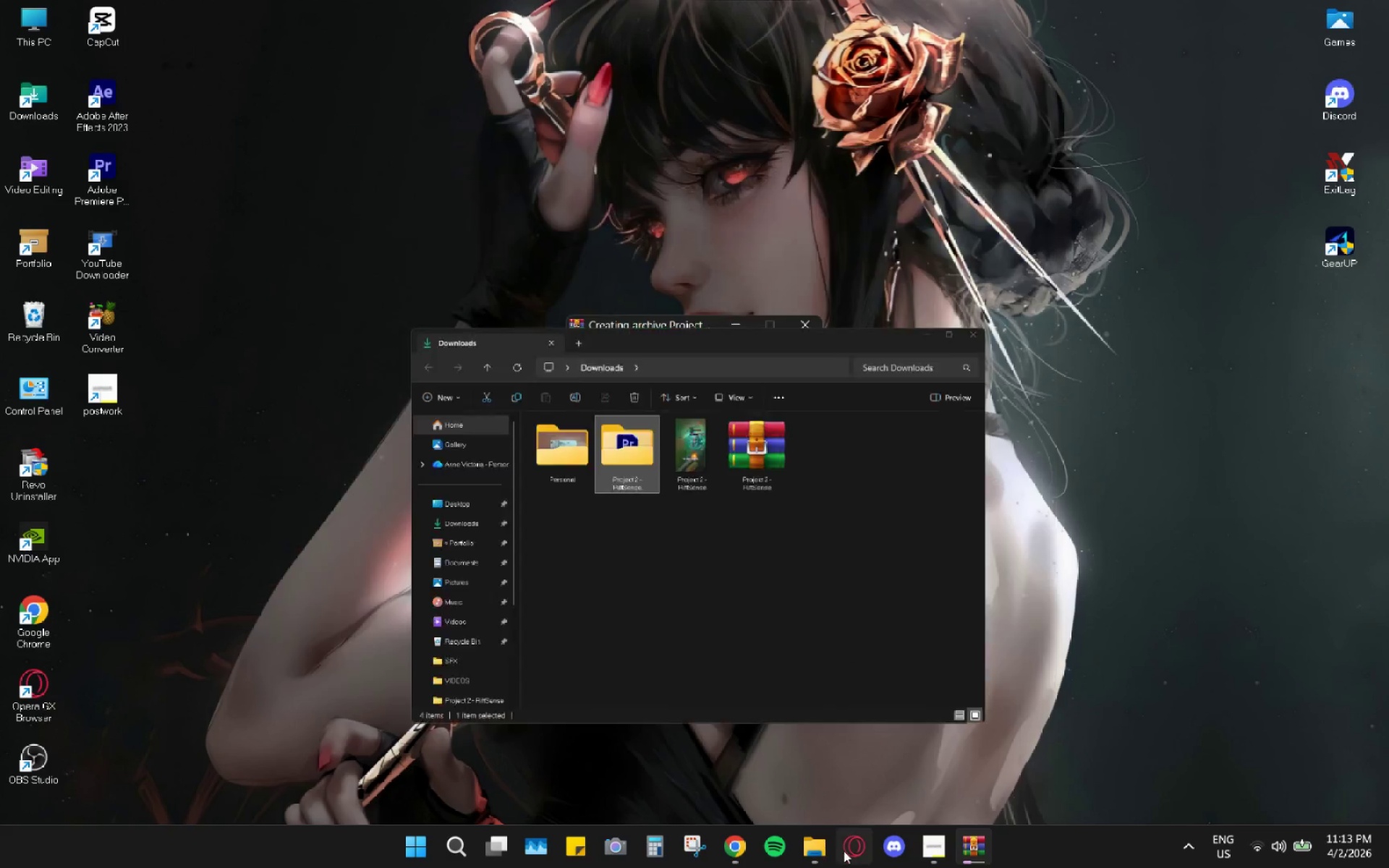 
triple_click([854, 849])
 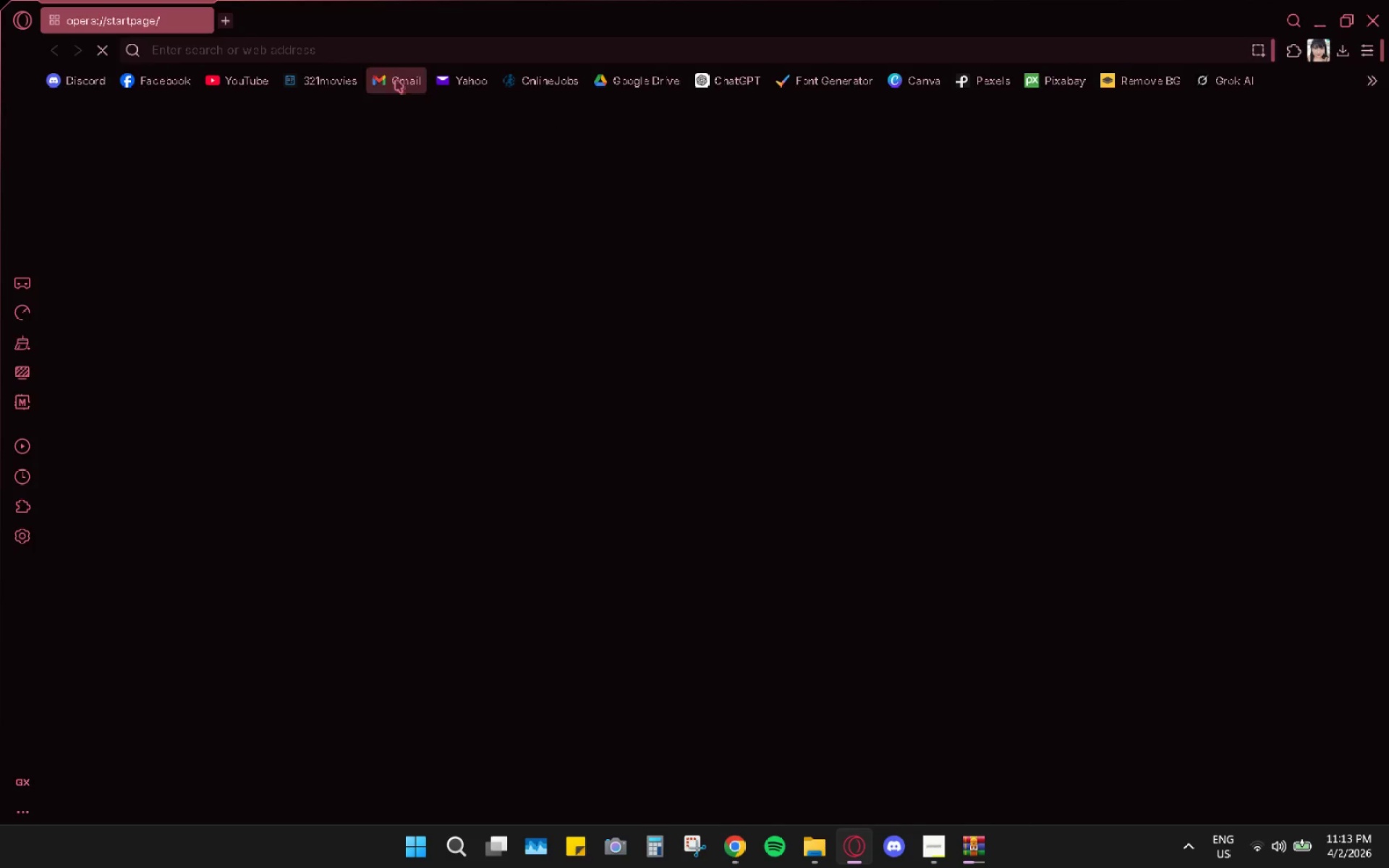 
left_click([608, 84])
 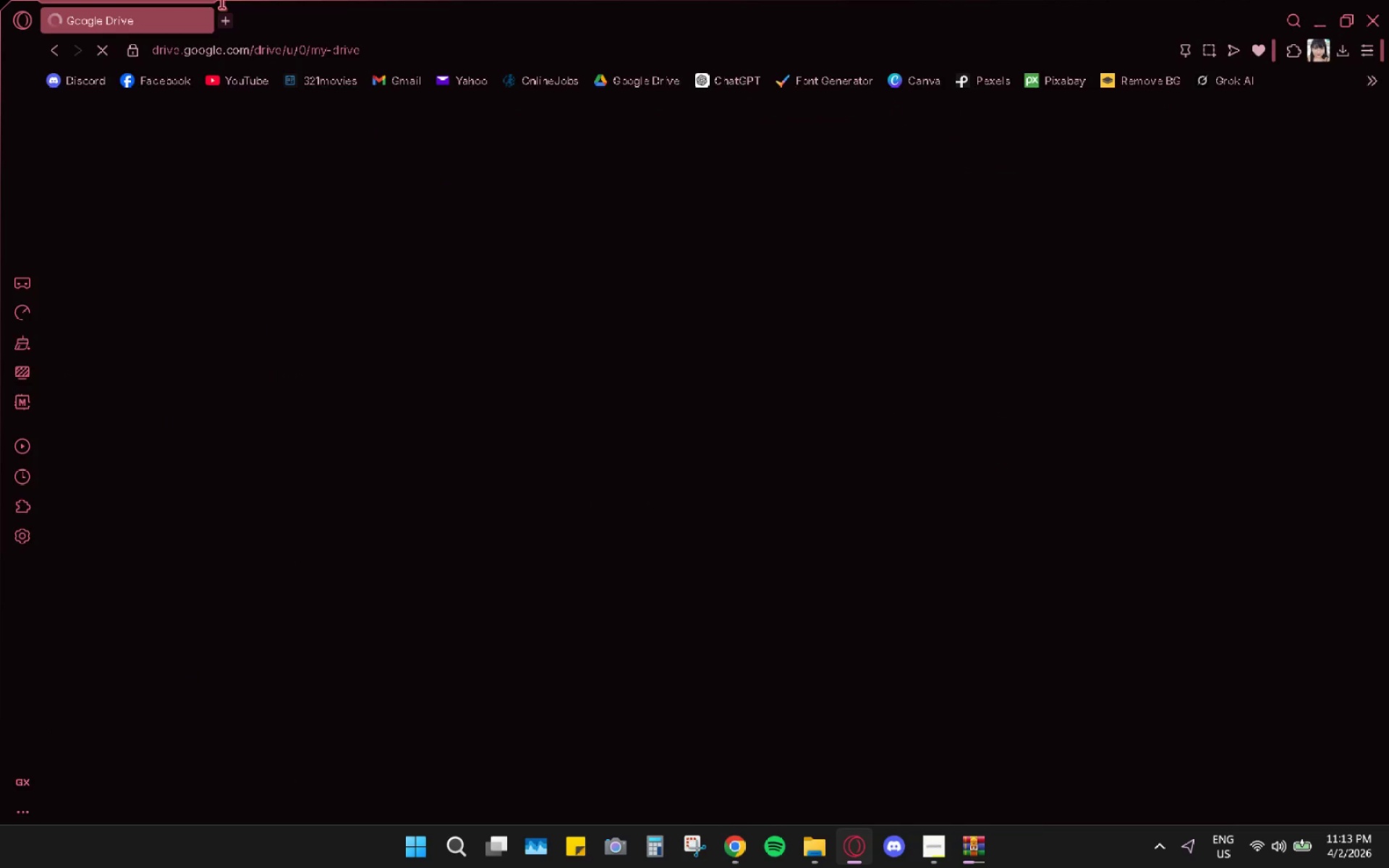 
wait(5.42)
 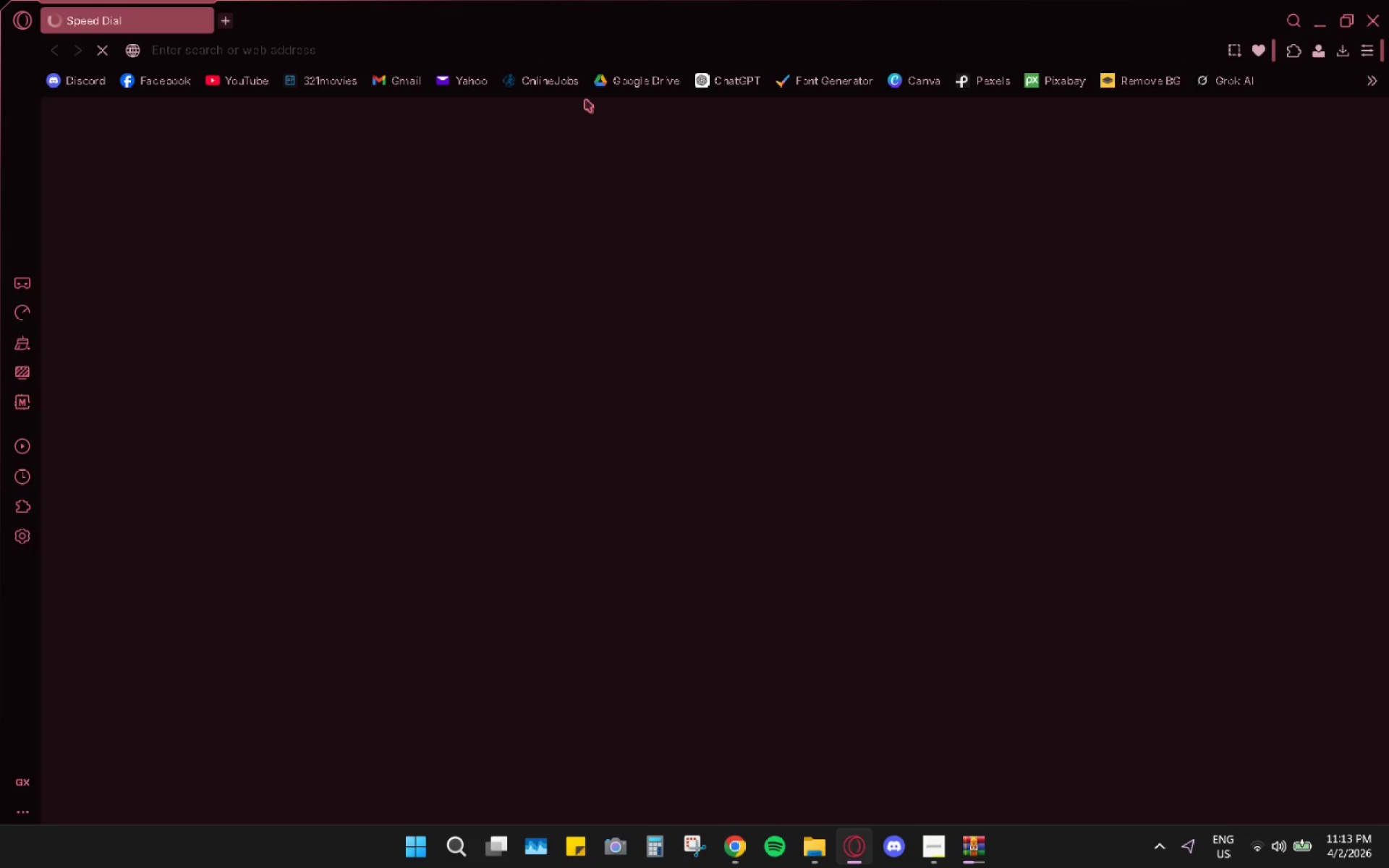 
double_click([795, 316])
 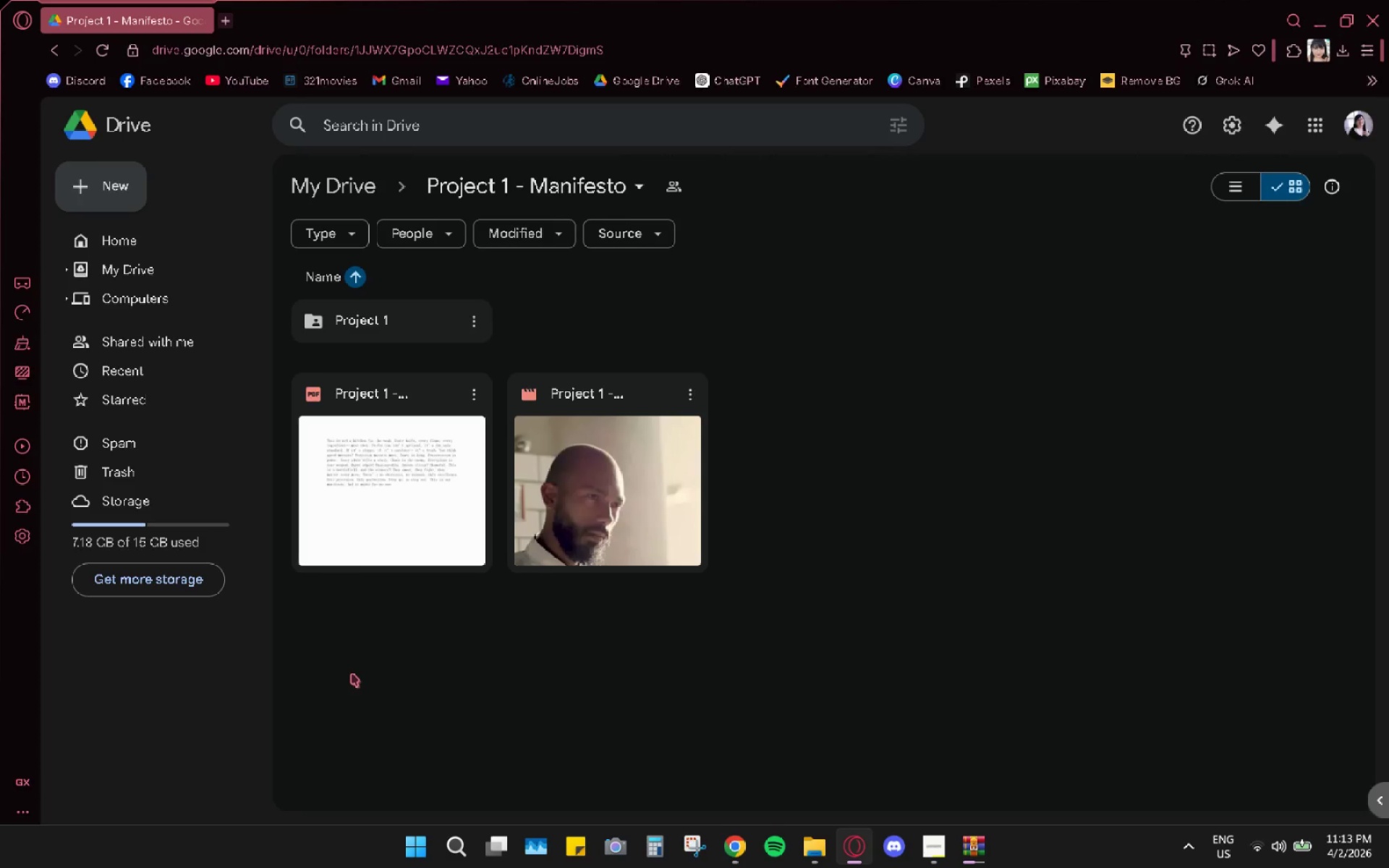 
wait(6.23)
 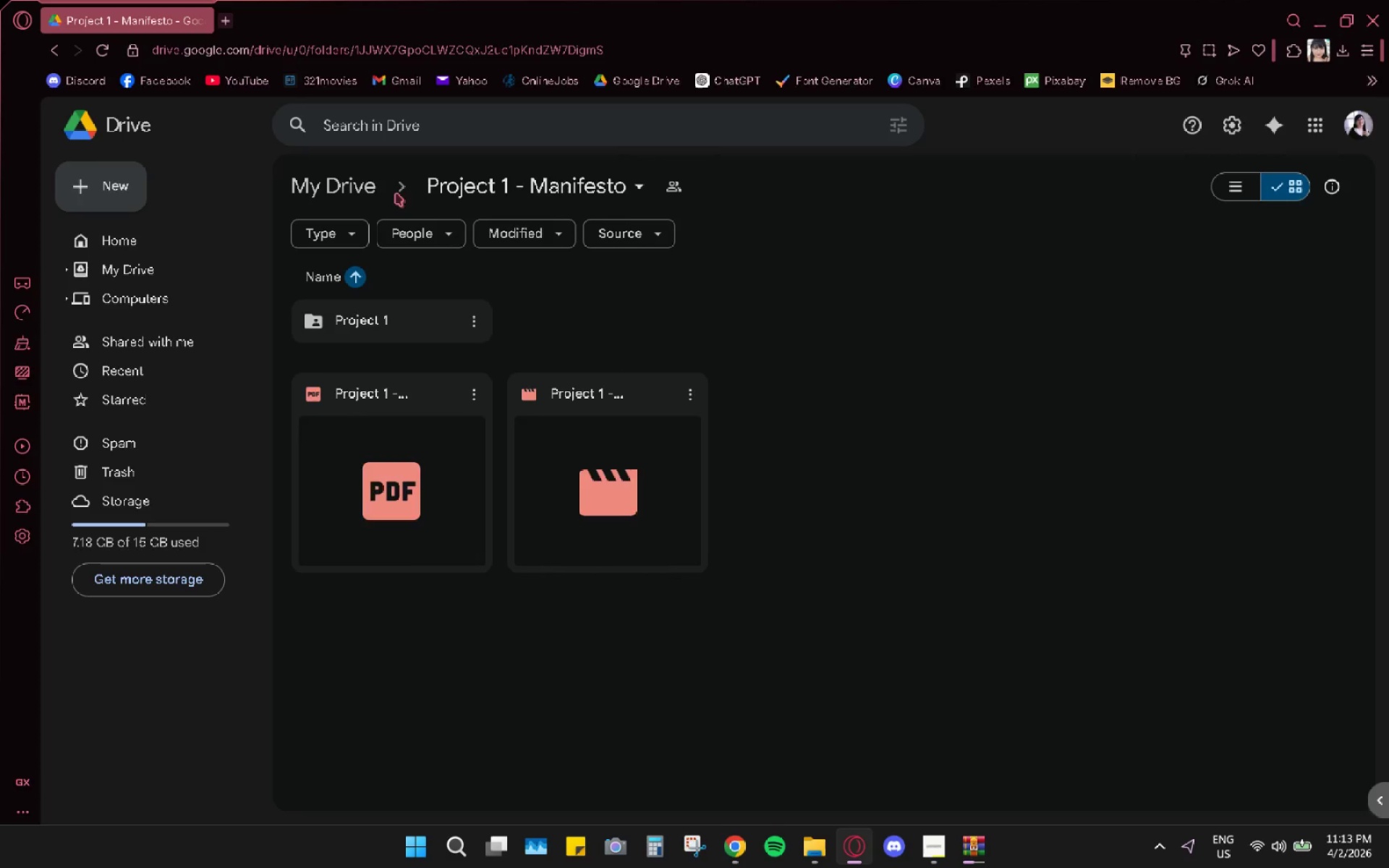 
mouse_move([619, 851])
 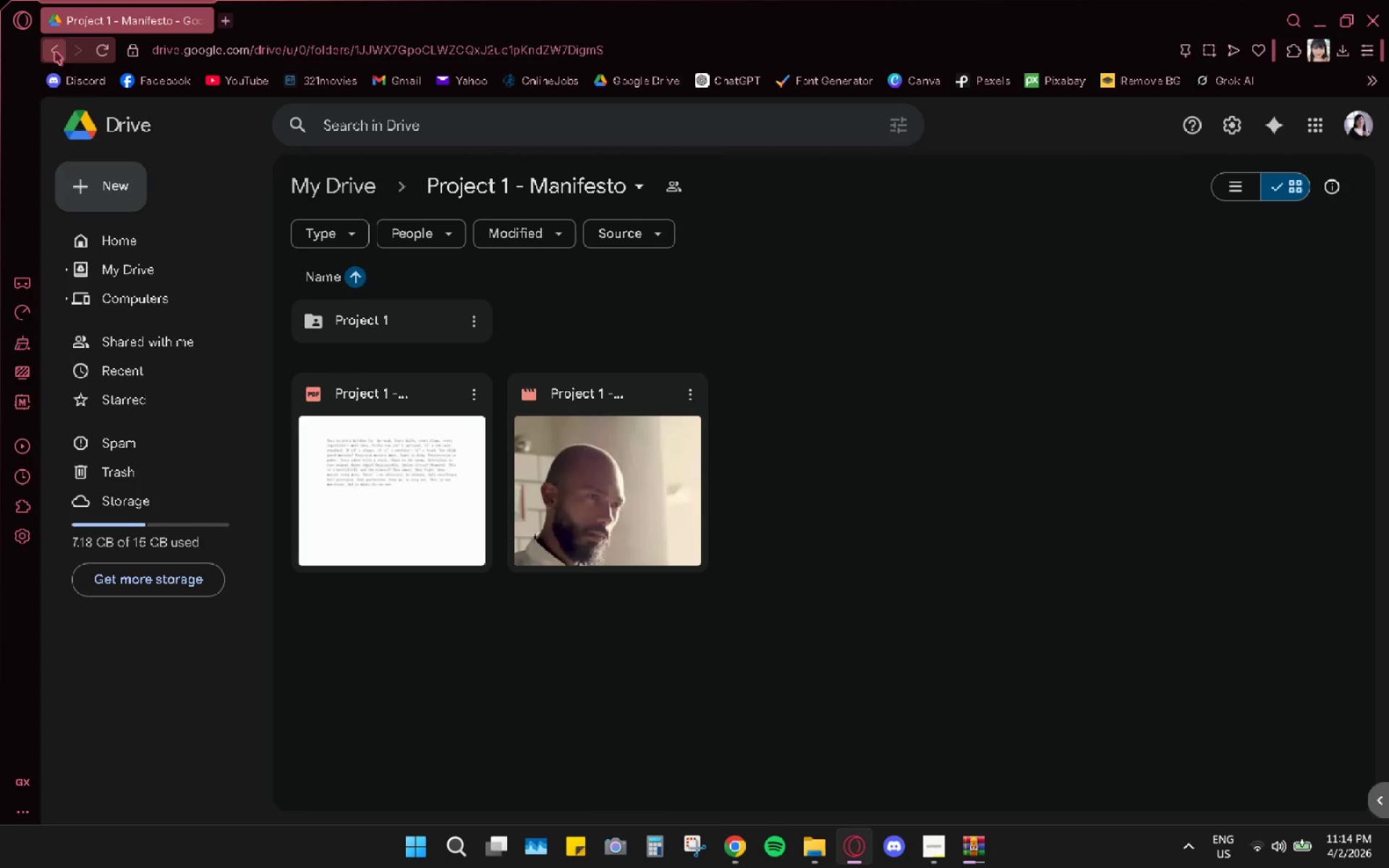 
left_click([55, 51])
 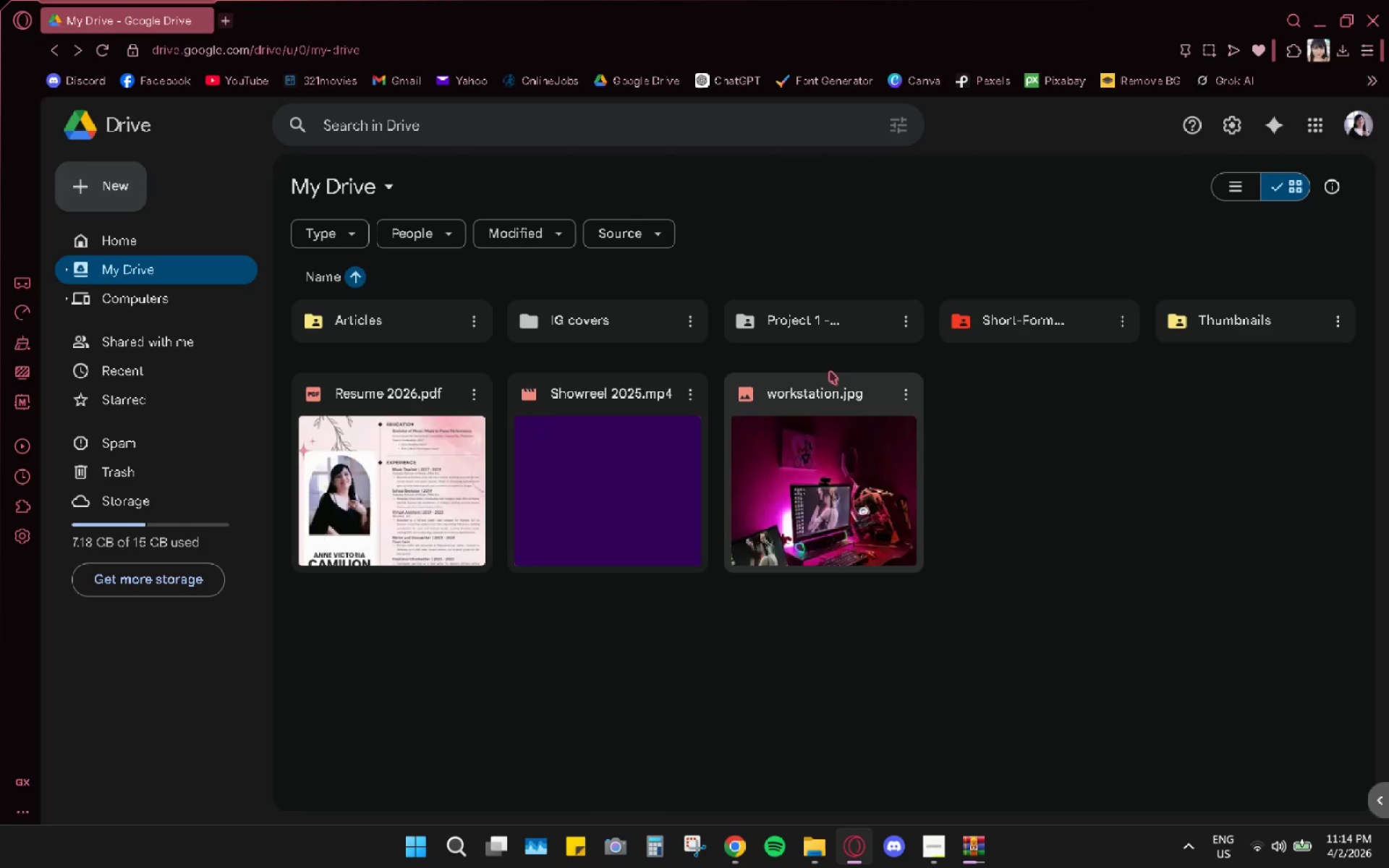 
left_click([912, 325])
 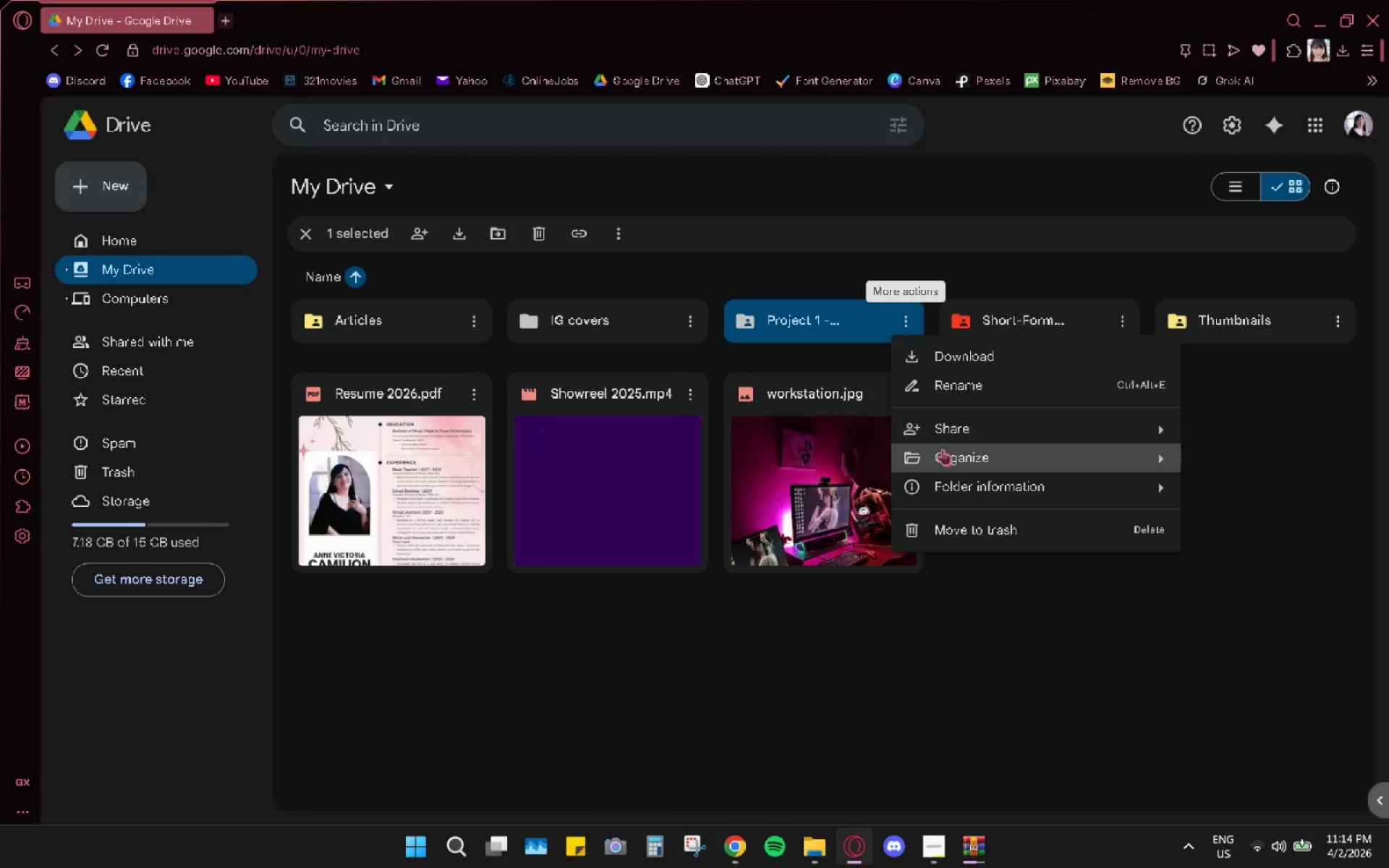 
left_click([944, 532])
 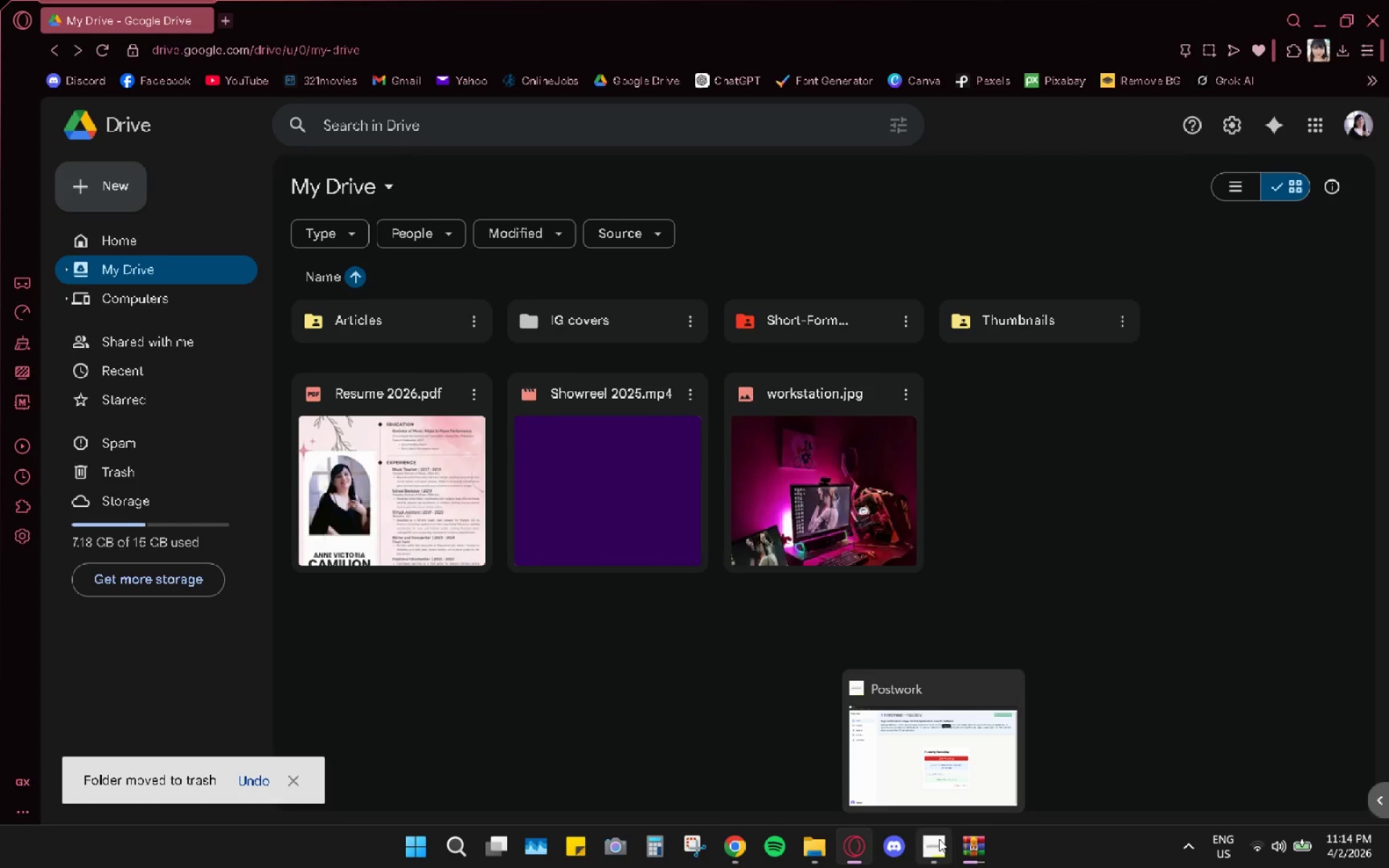 
left_click([137, 192])
 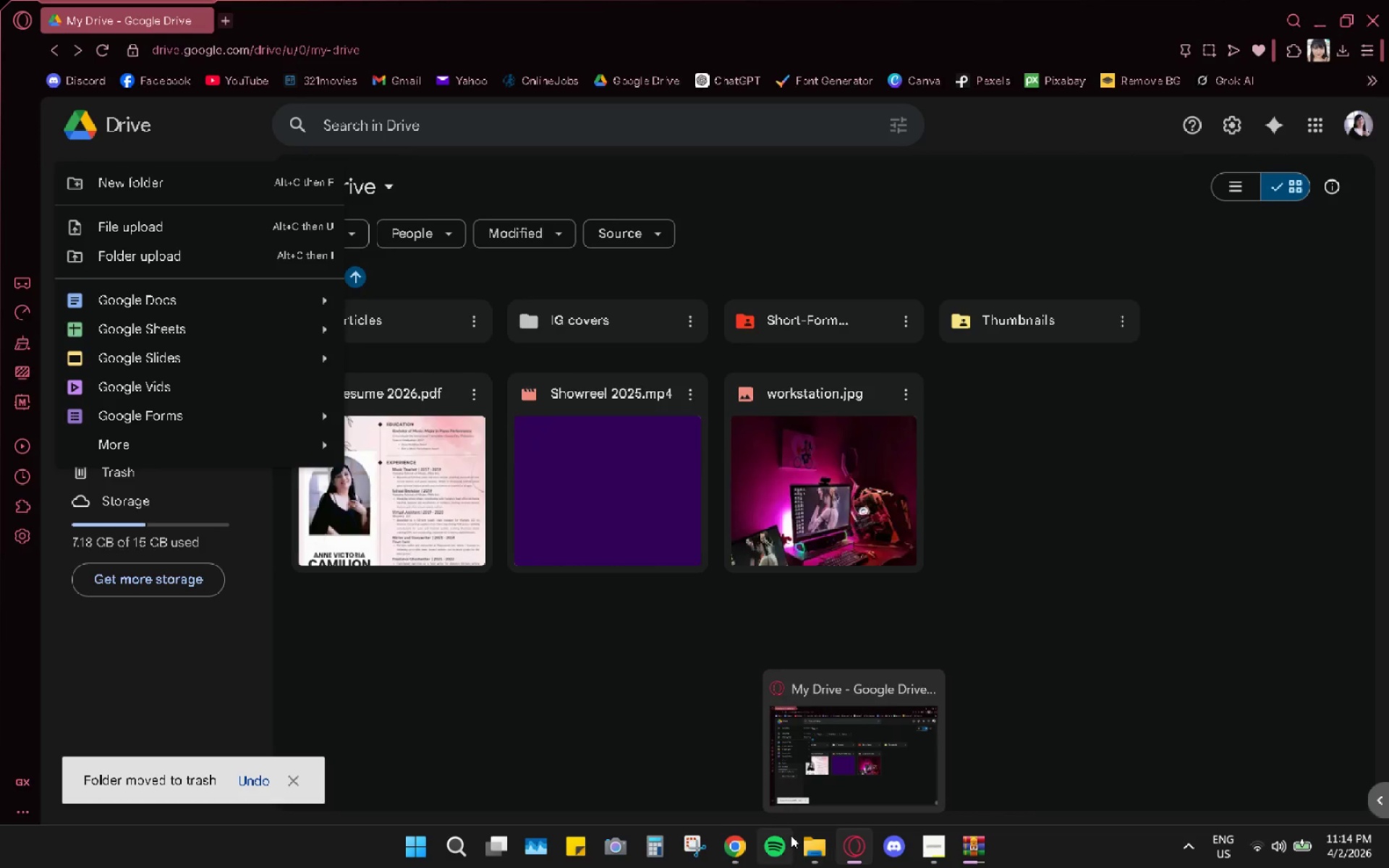 
left_click([982, 848])
 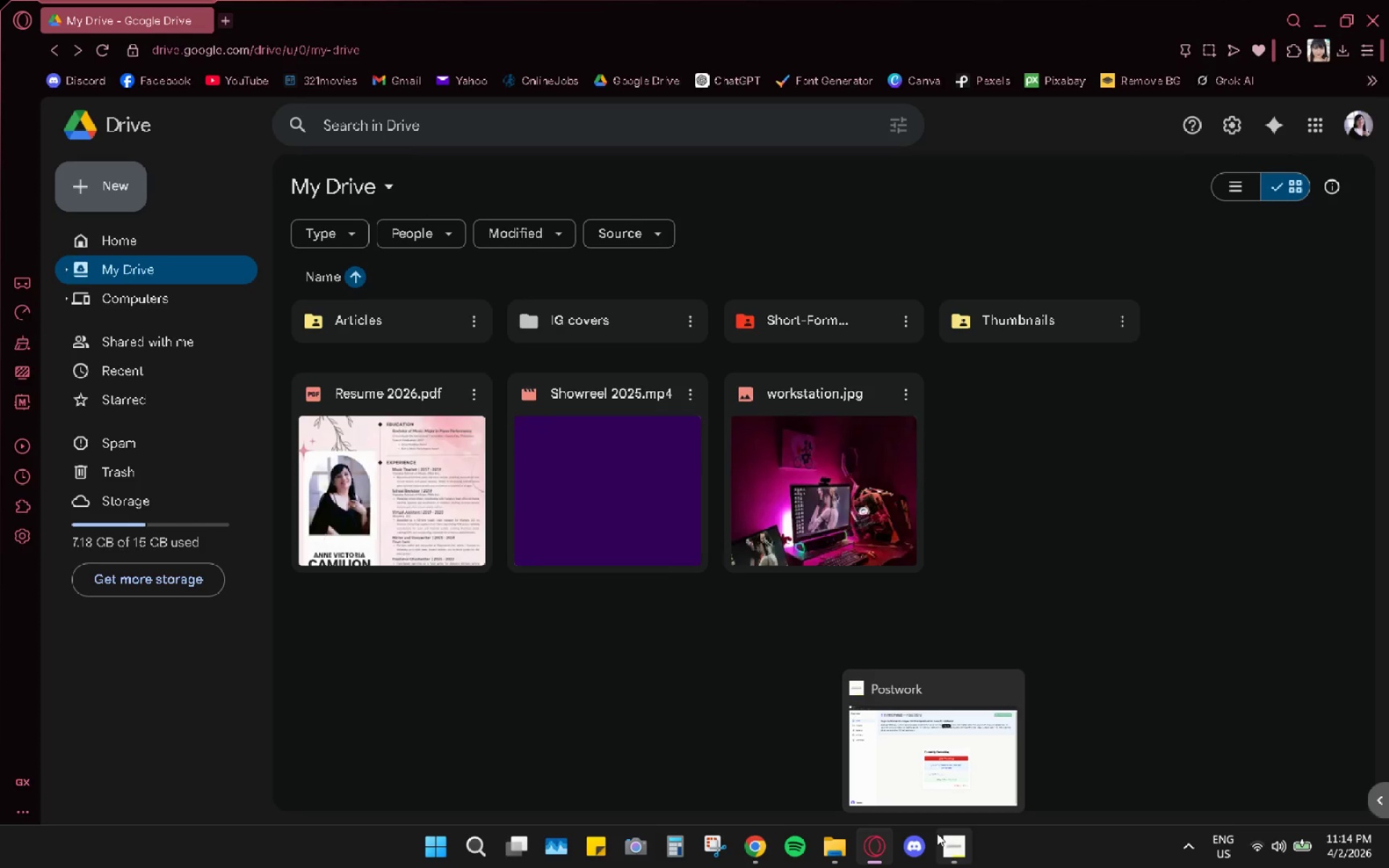 
wait(32.34)
 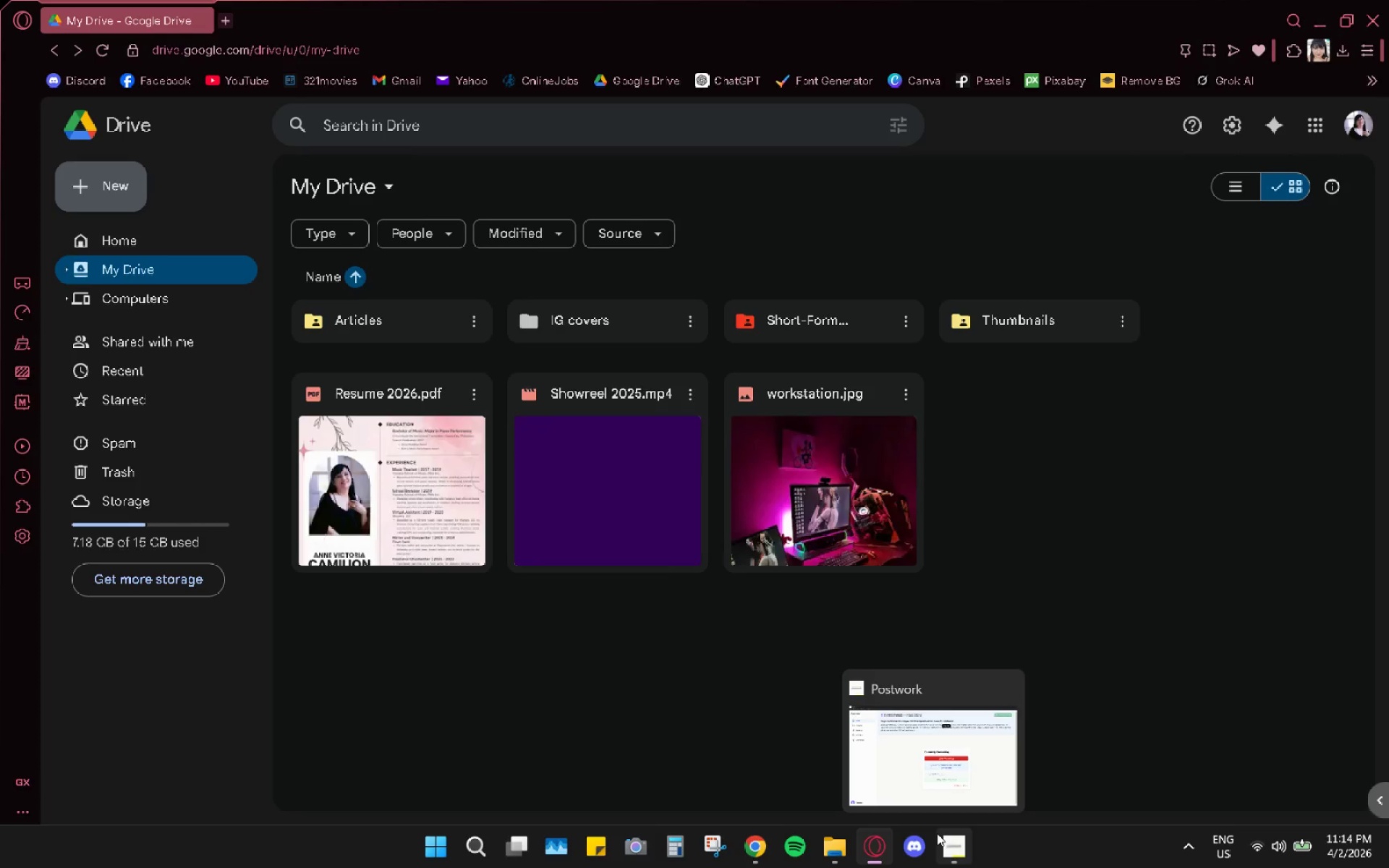 
left_click([126, 204])
 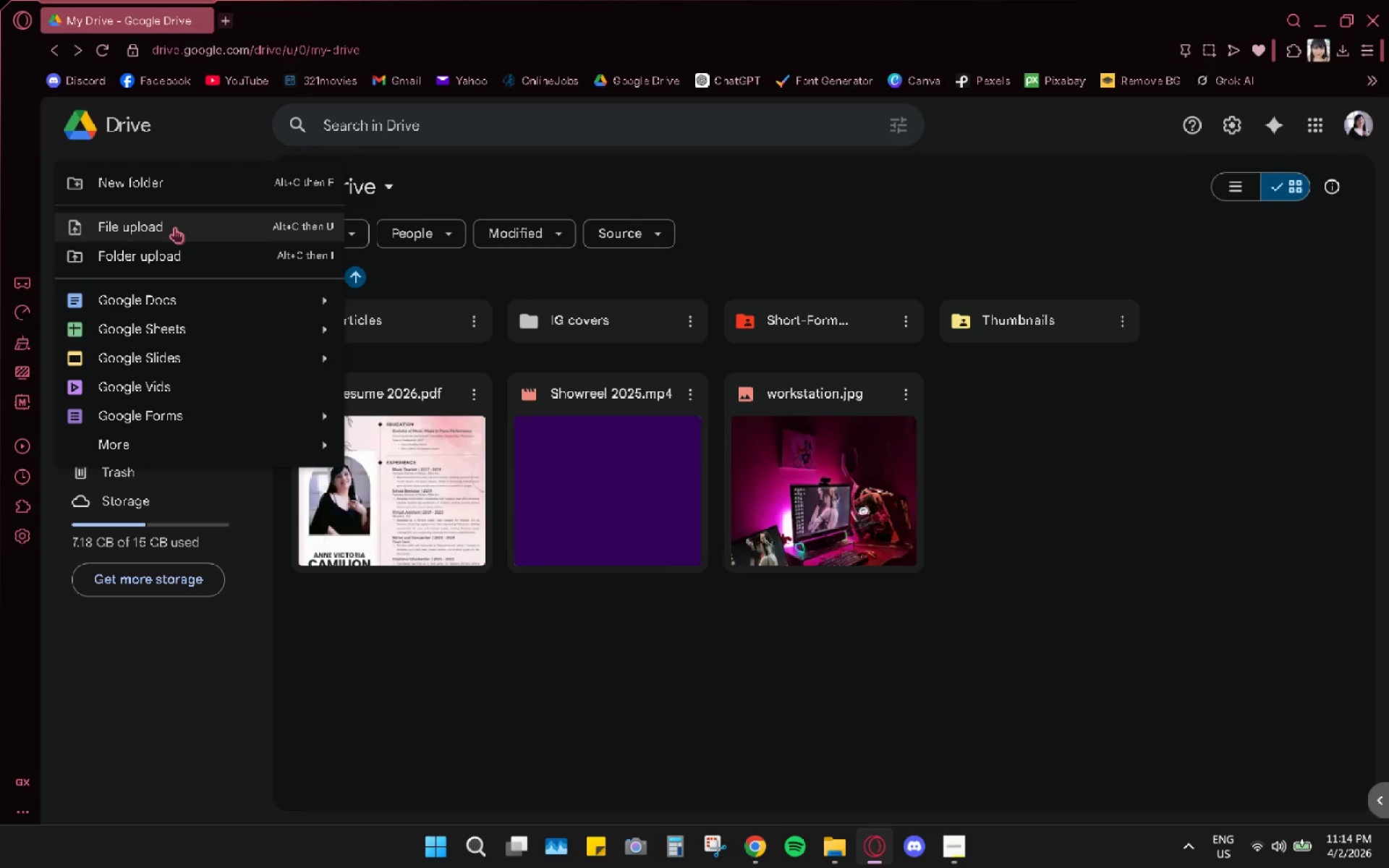 
left_click_drag(start_coordinate=[175, 227], to_coordinate=[179, 255])
 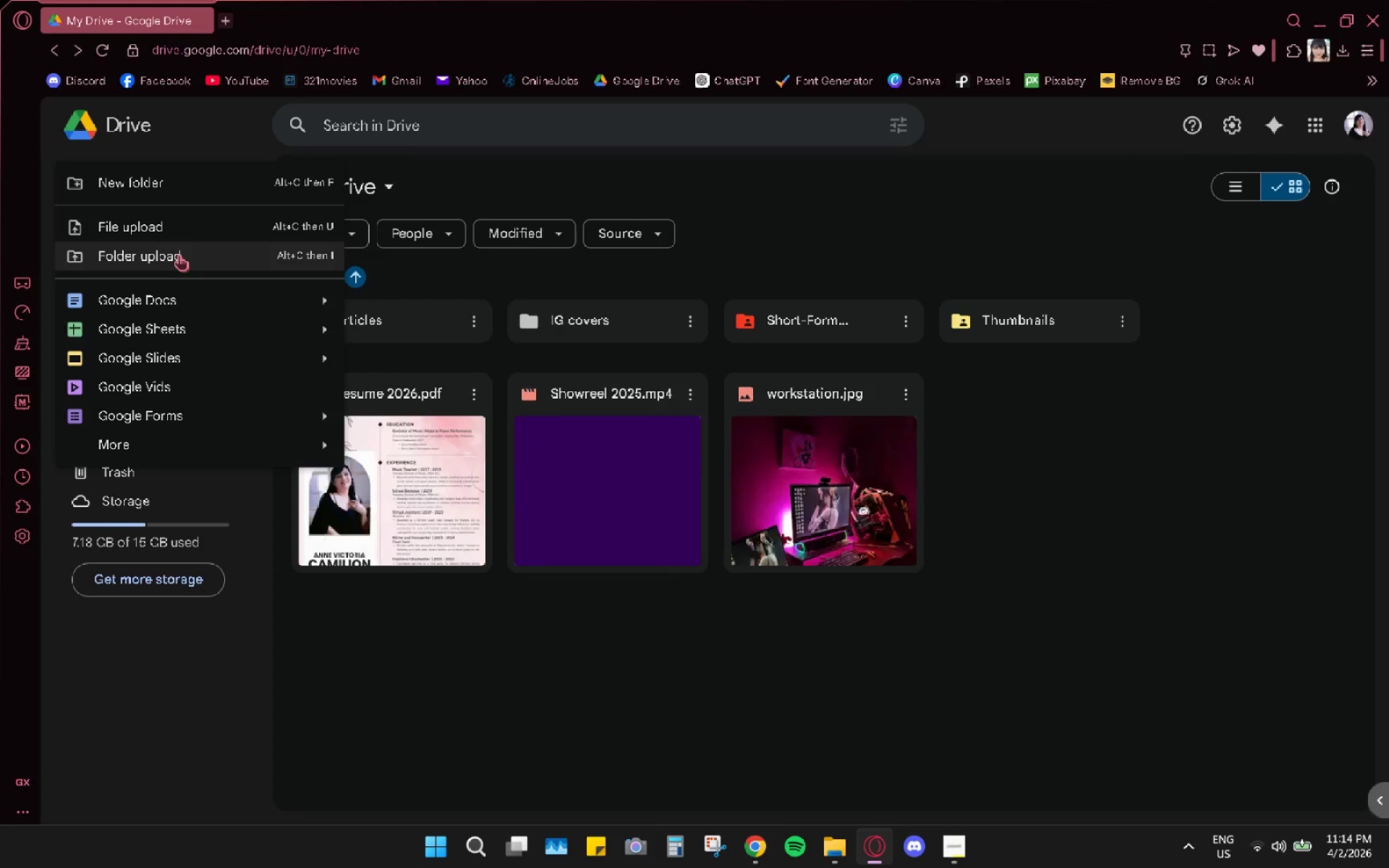 
left_click([179, 255])
 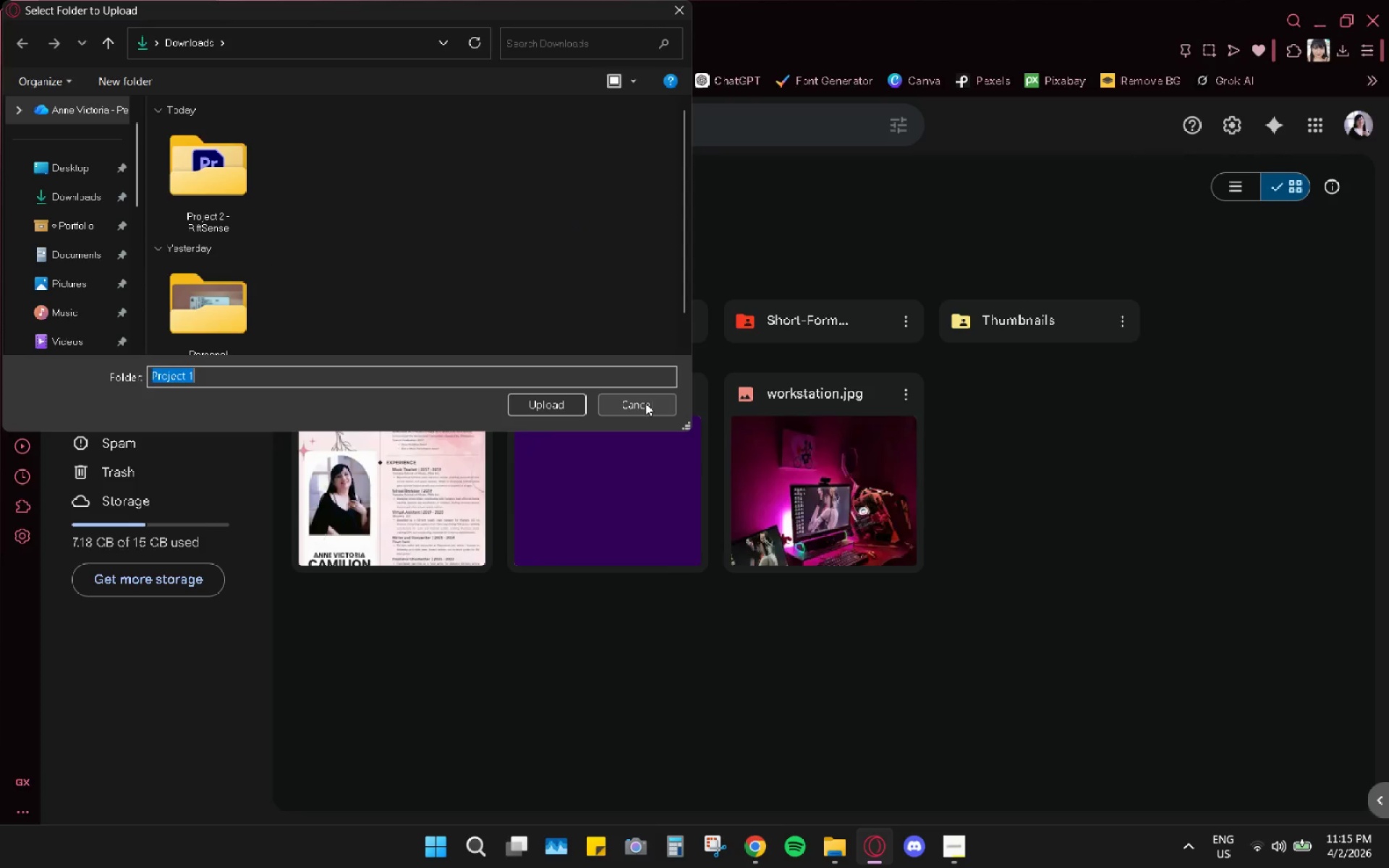 
left_click_drag(start_coordinate=[190, 183], to_coordinate=[1074, 501])
 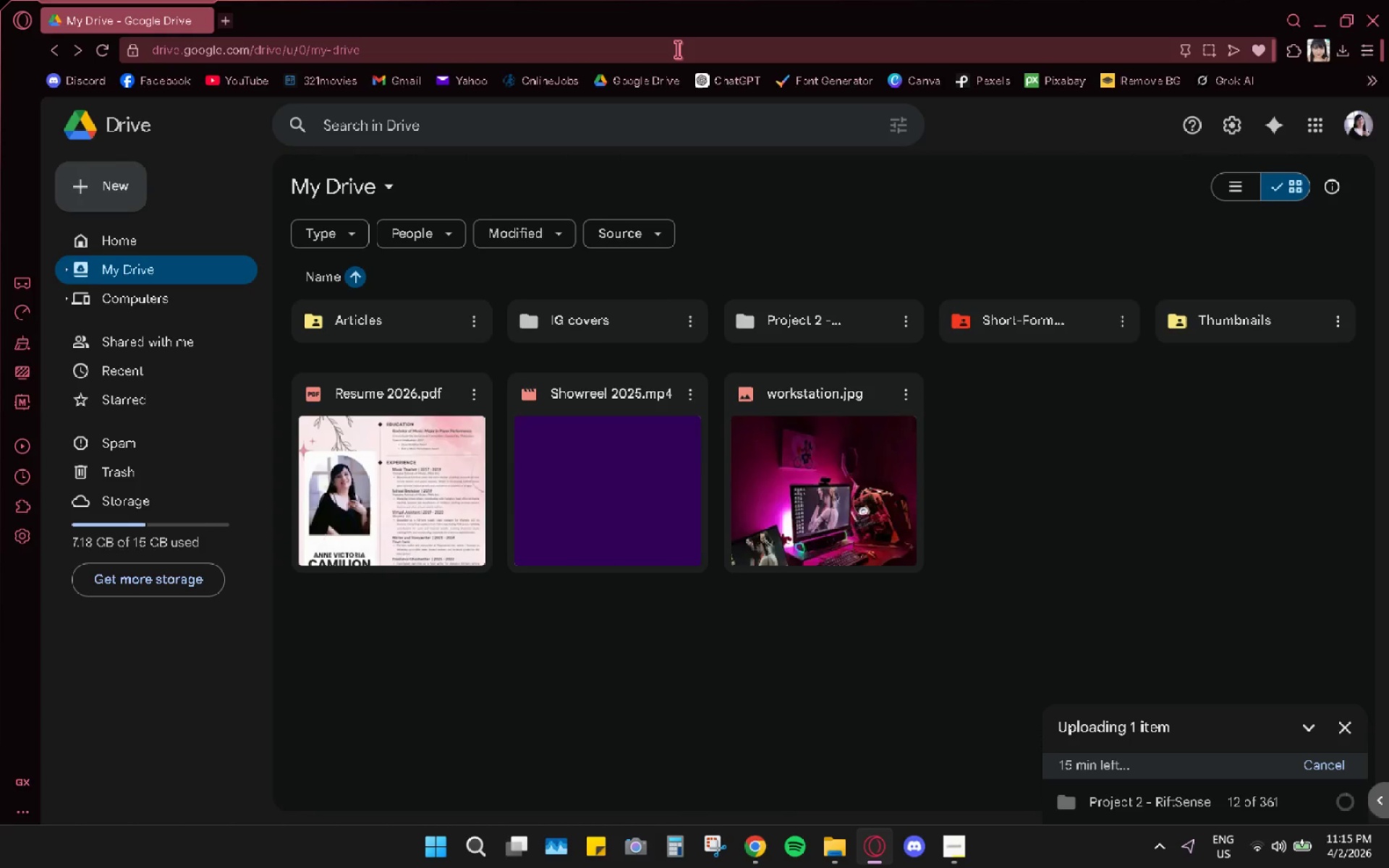 
wait(10.84)
 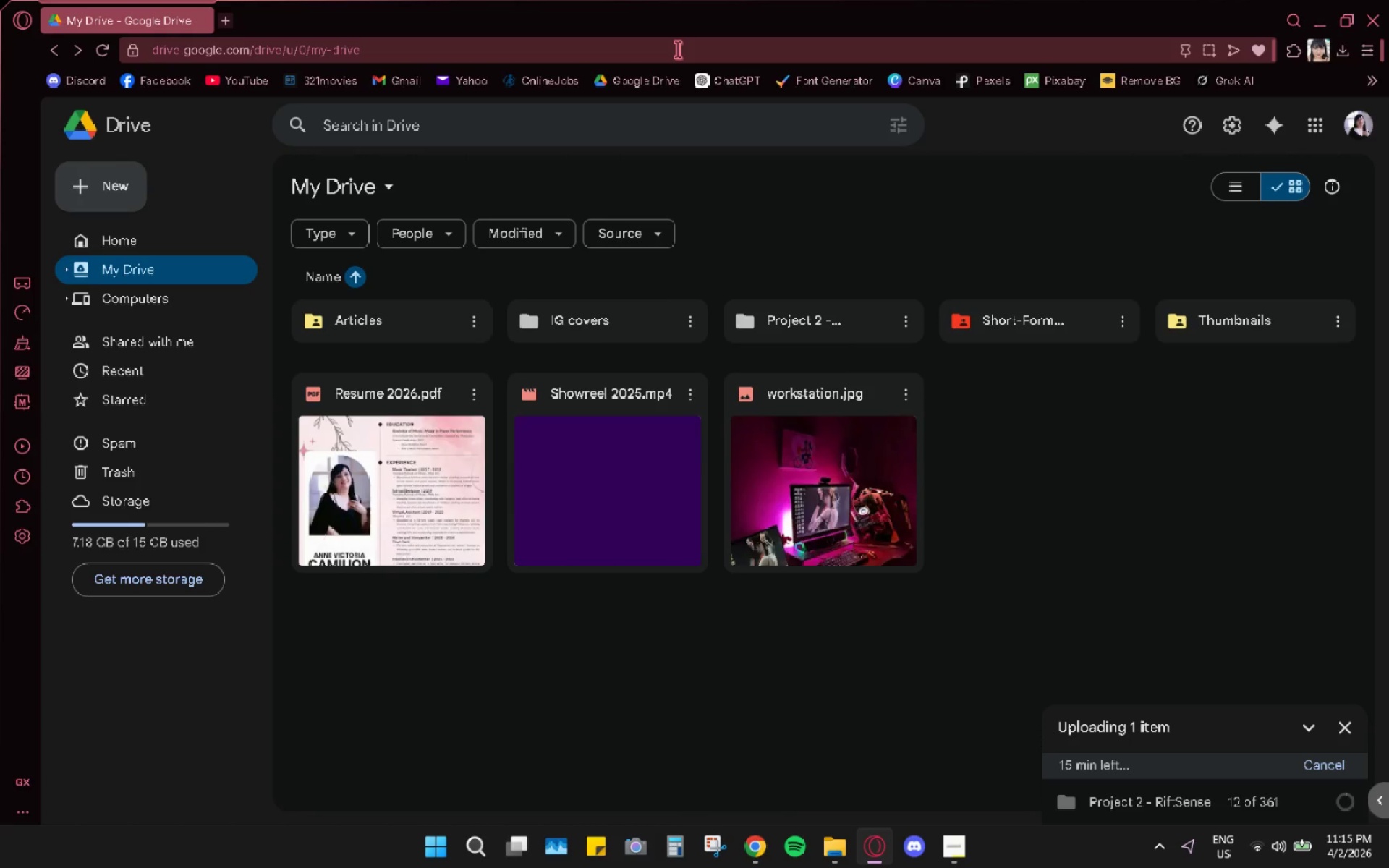 
left_click([965, 848])